 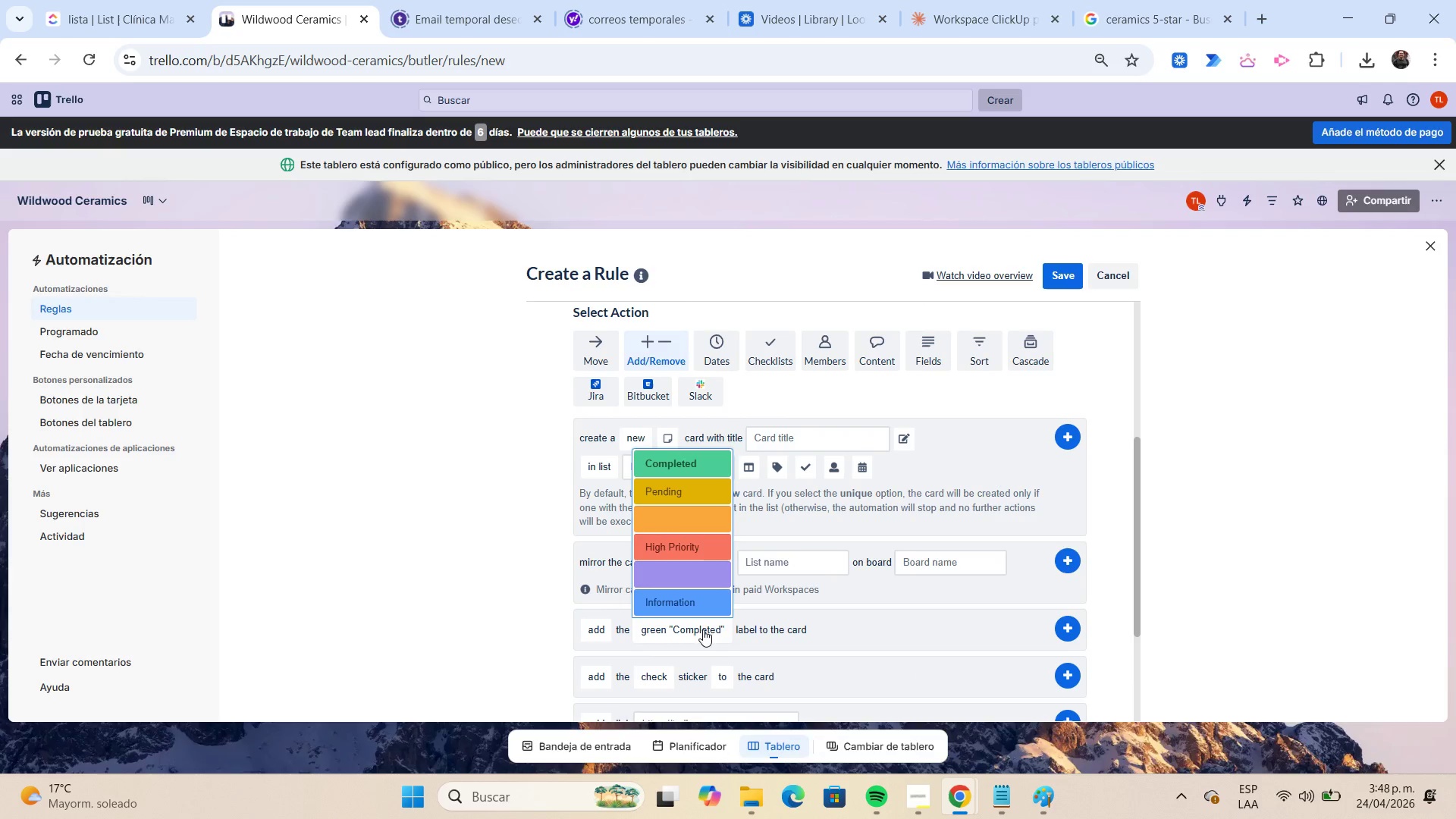 
left_click([687, 548])
 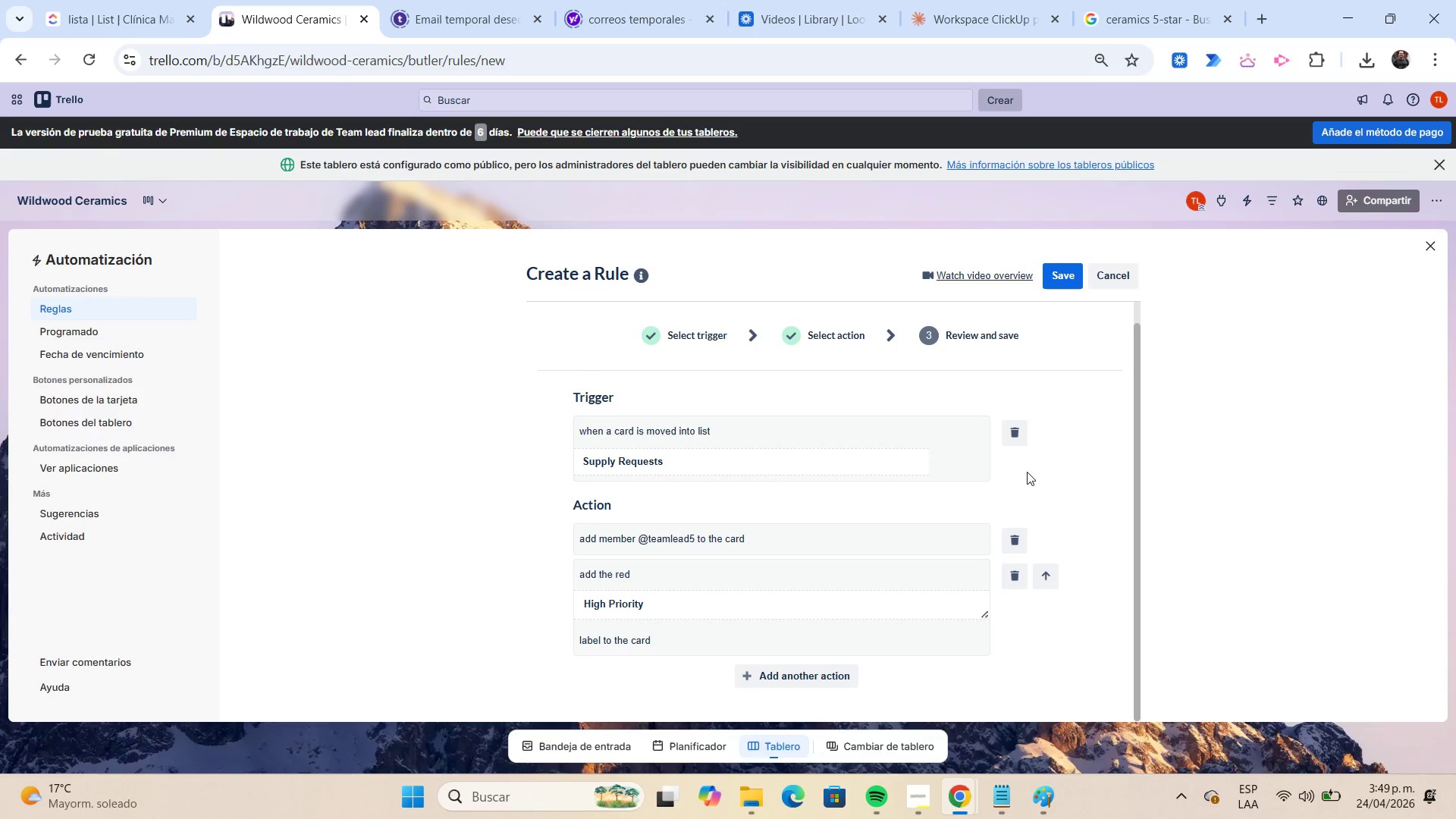 
wait(5.88)
 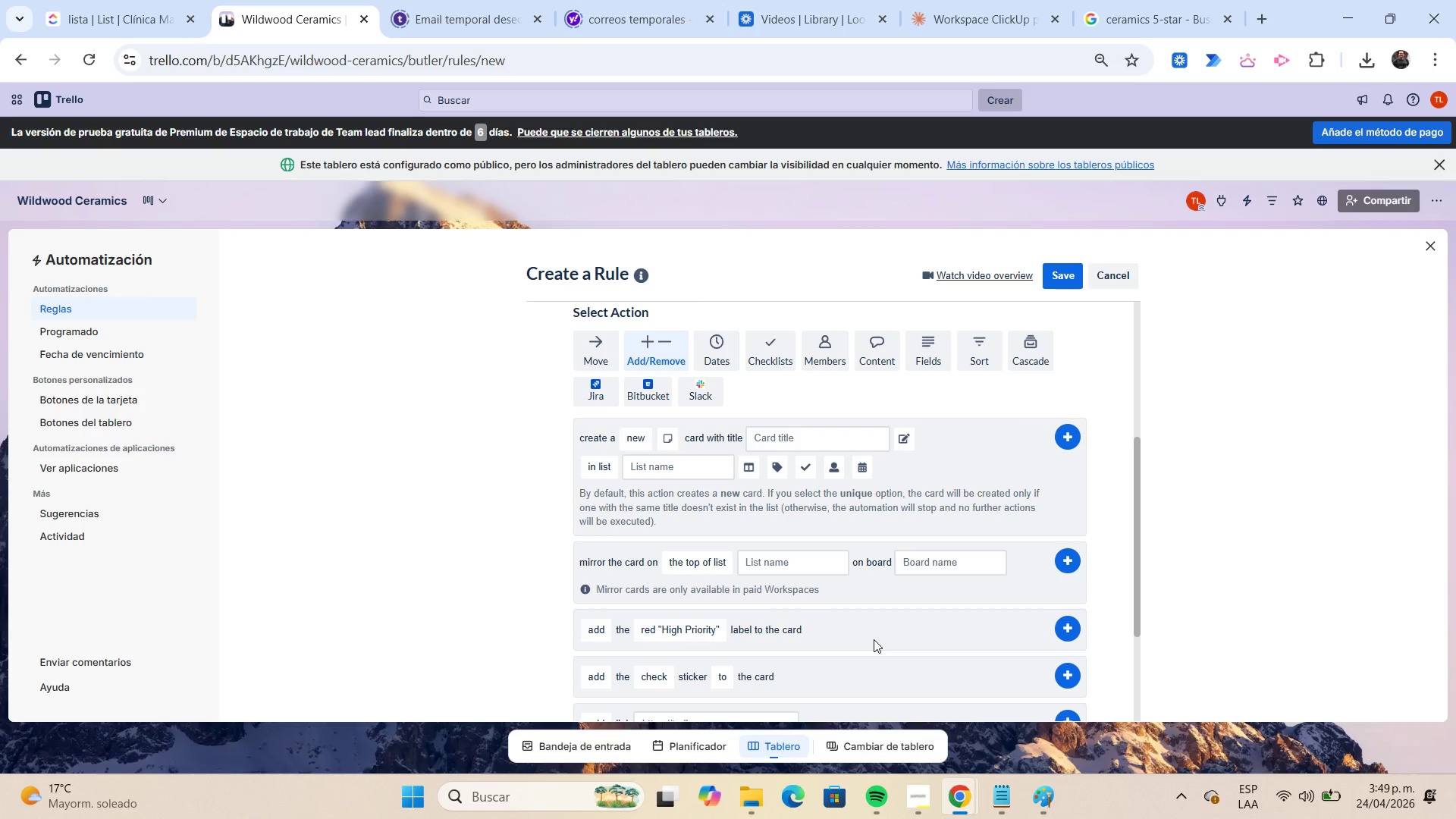 
left_click([1054, 285])
 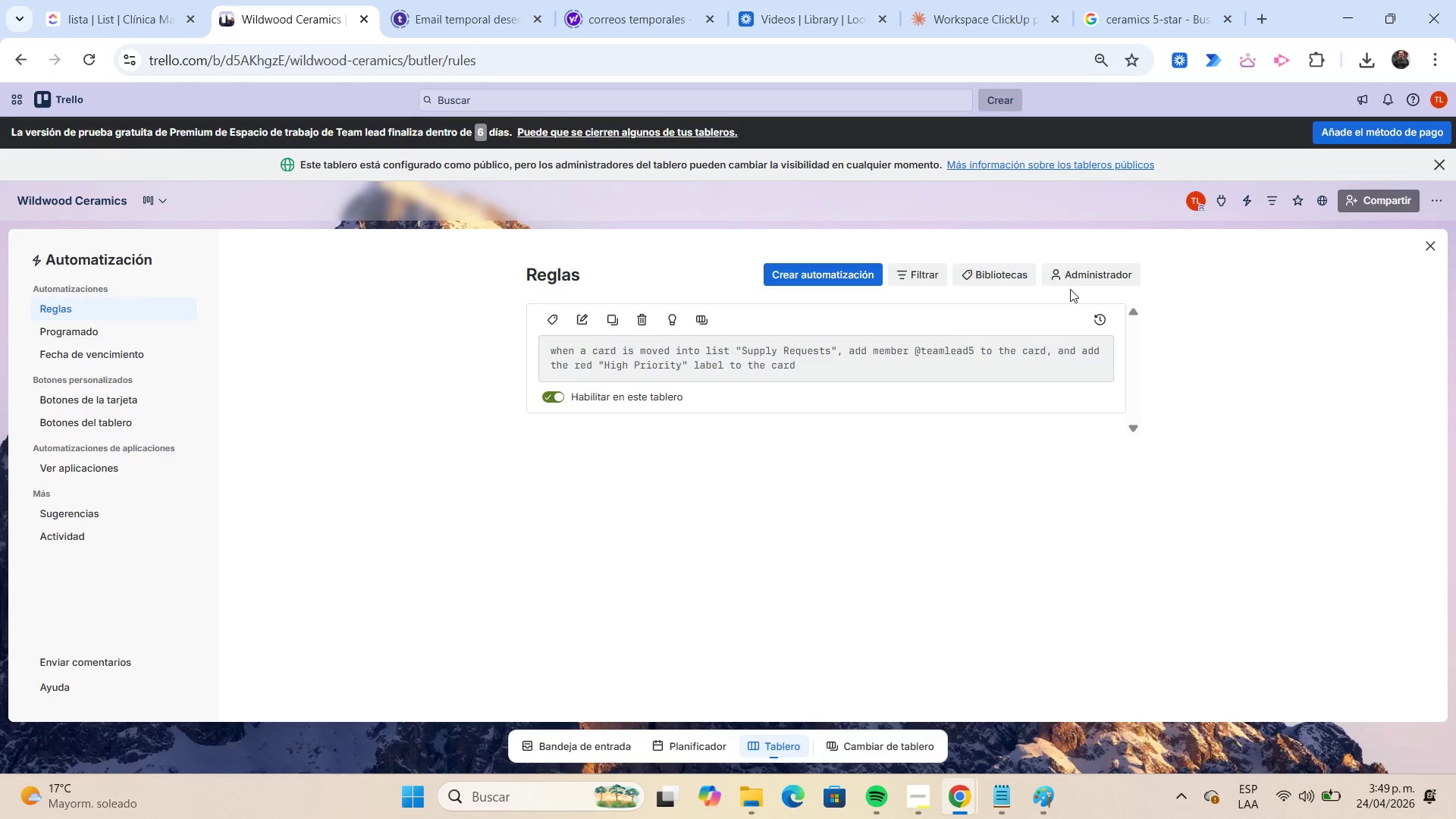 
left_click([1426, 254])
 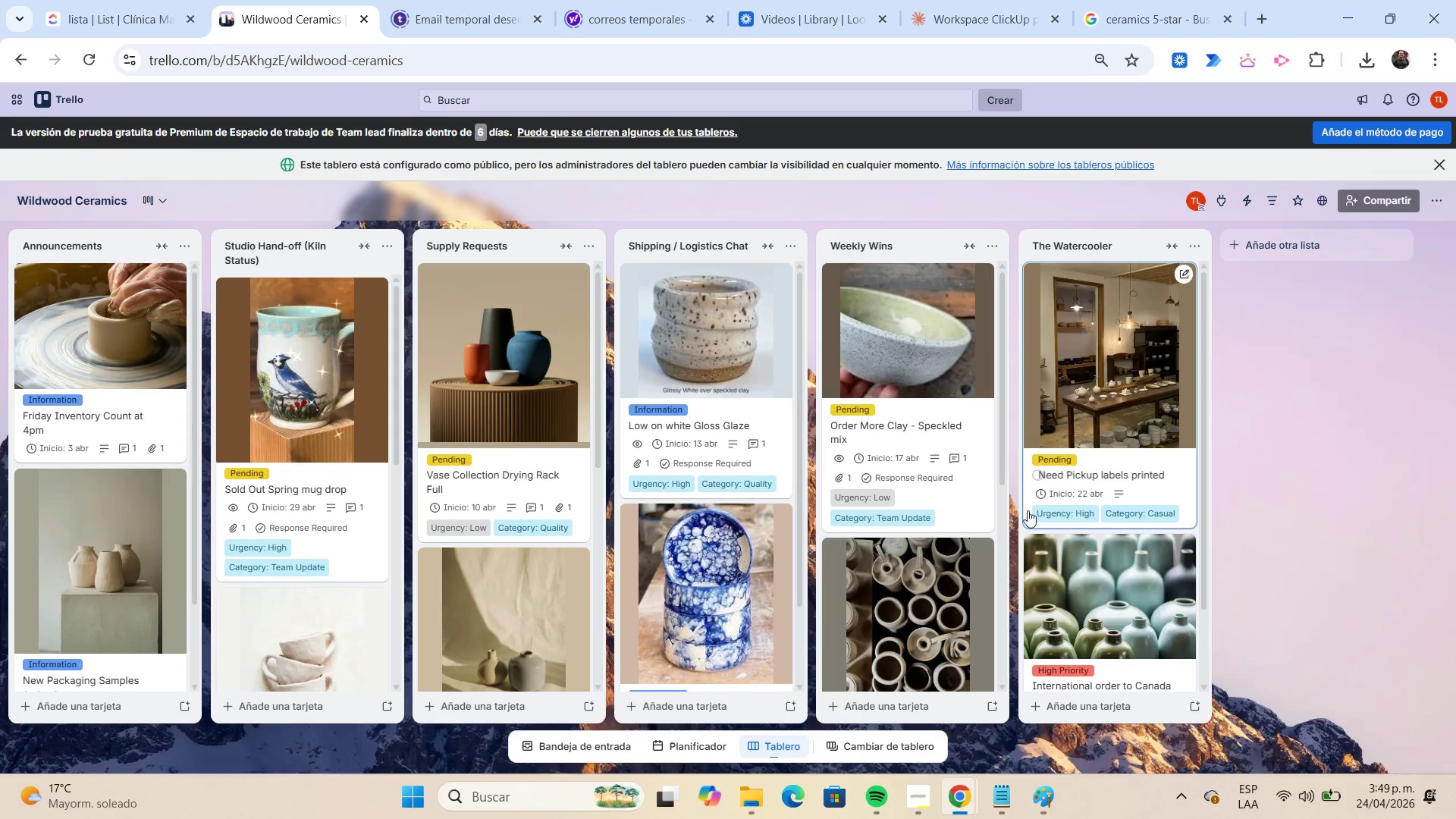 
scroll: coordinate [526, 573], scroll_direction: none, amount: 0.0
 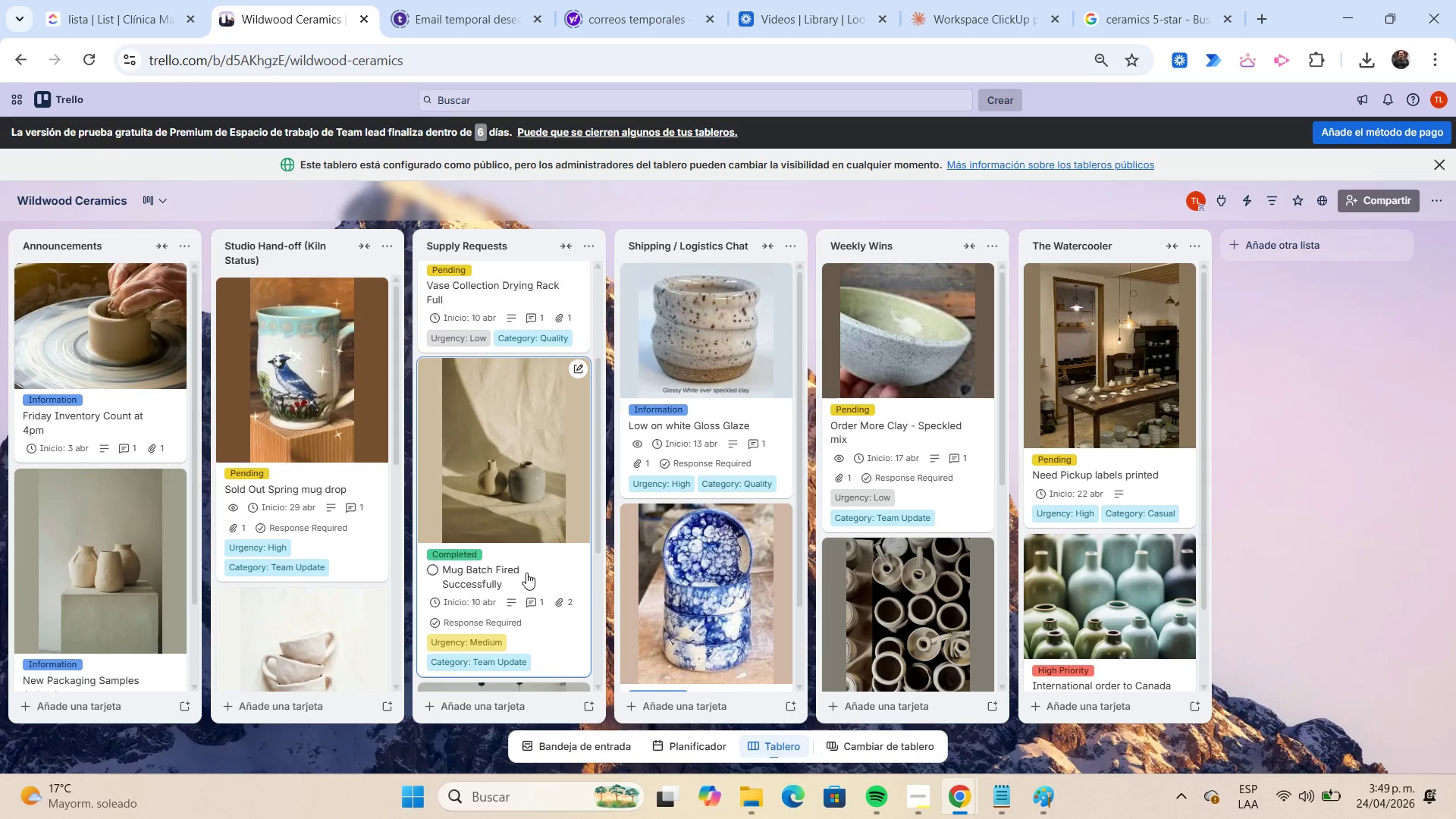 
scroll: coordinate [526, 573], scroll_direction: down, amount: 3.0
 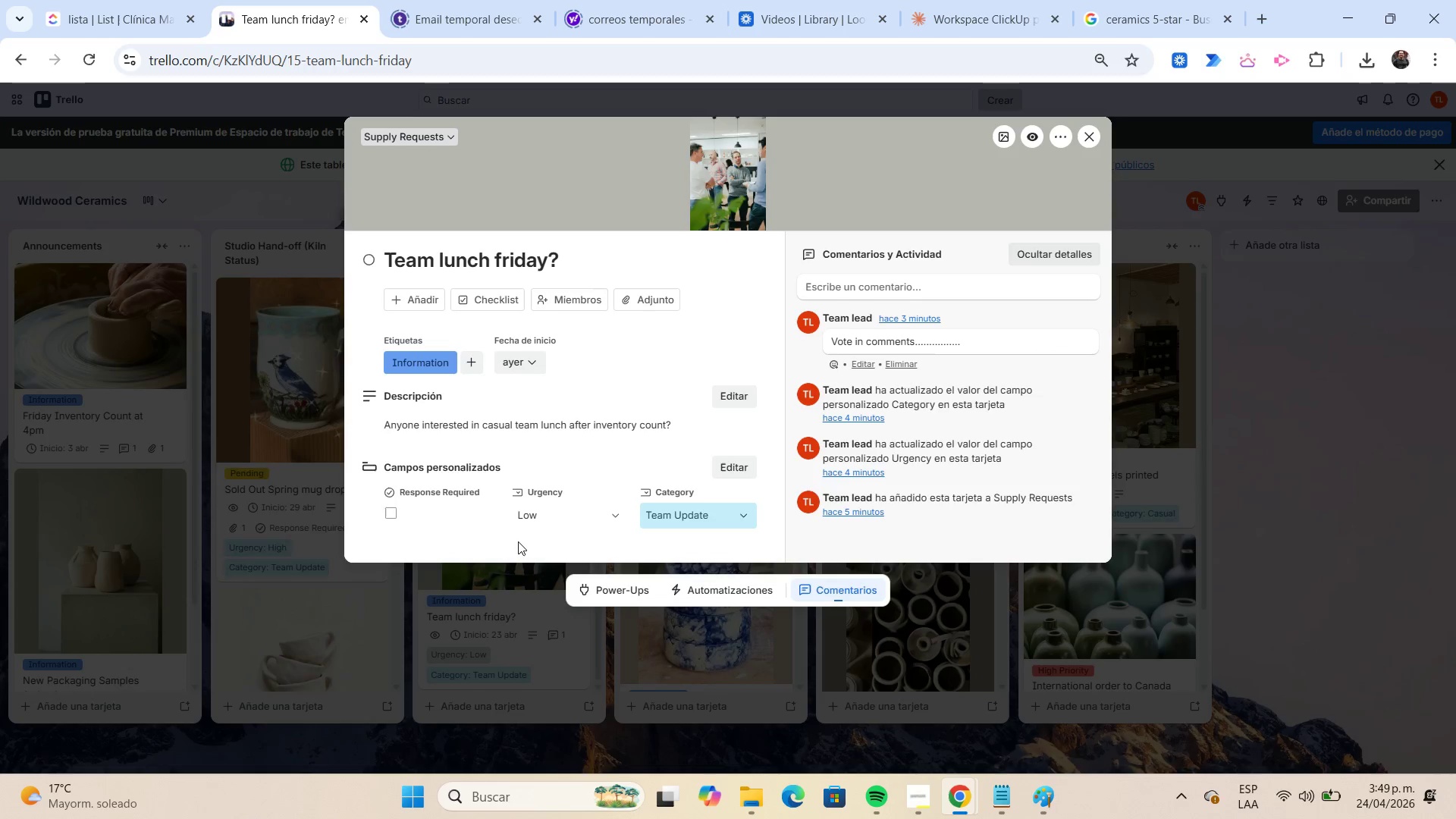 
left_click([1090, 140])
 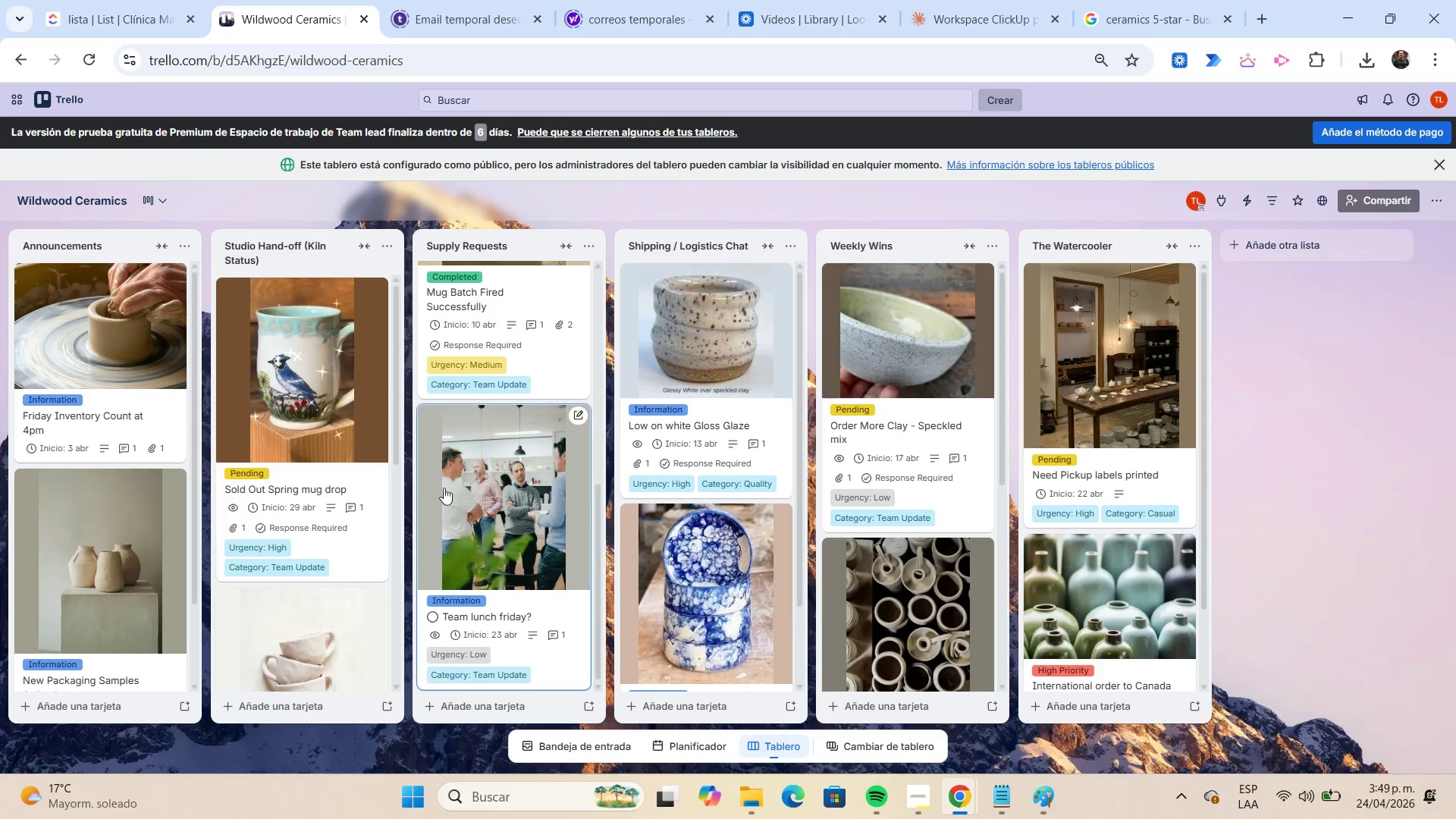 
left_click_drag(start_coordinate=[309, 377], to_coordinate=[475, 380])
 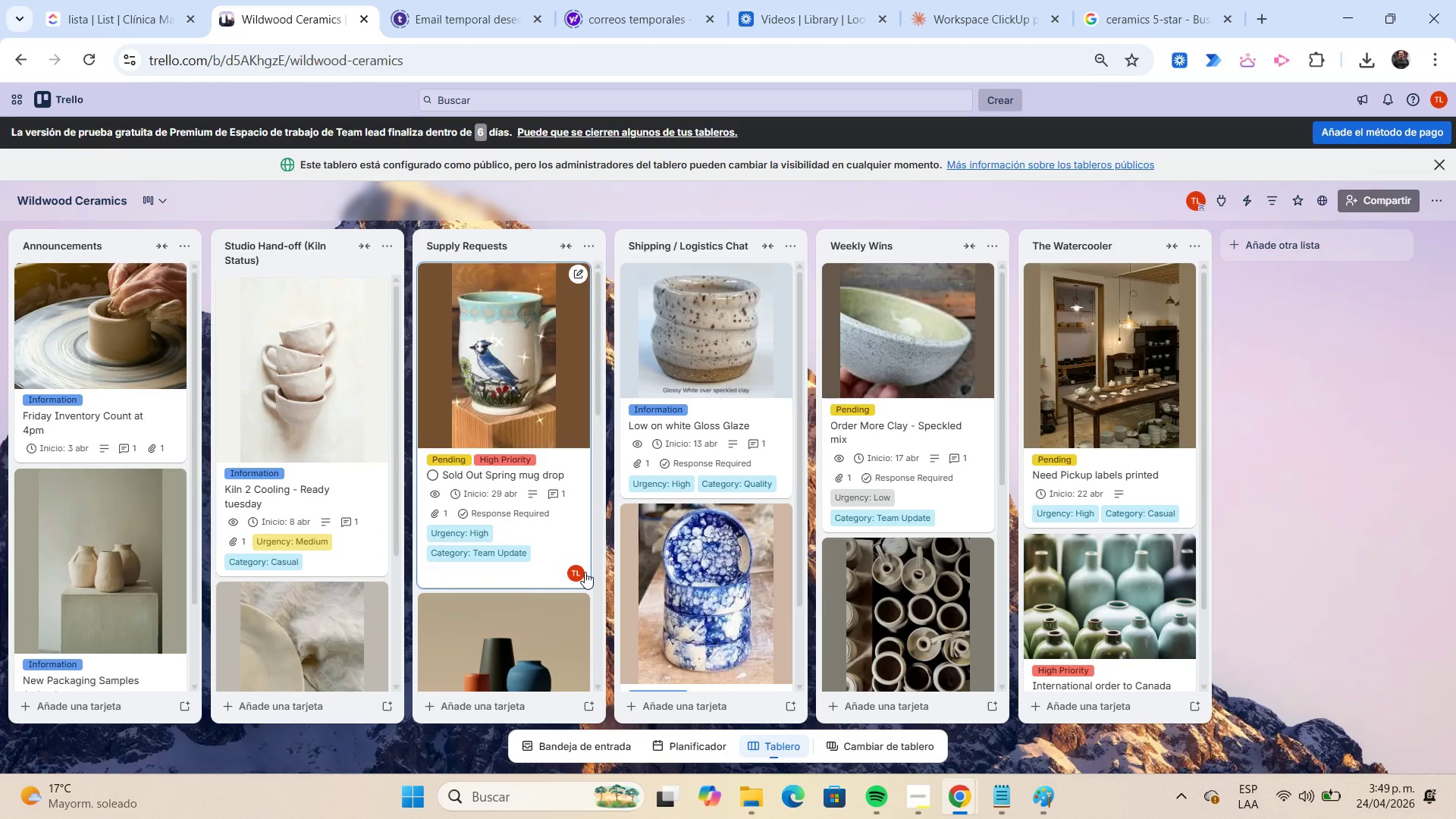 
scroll: coordinate [497, 475], scroll_direction: up, amount: 13.0
 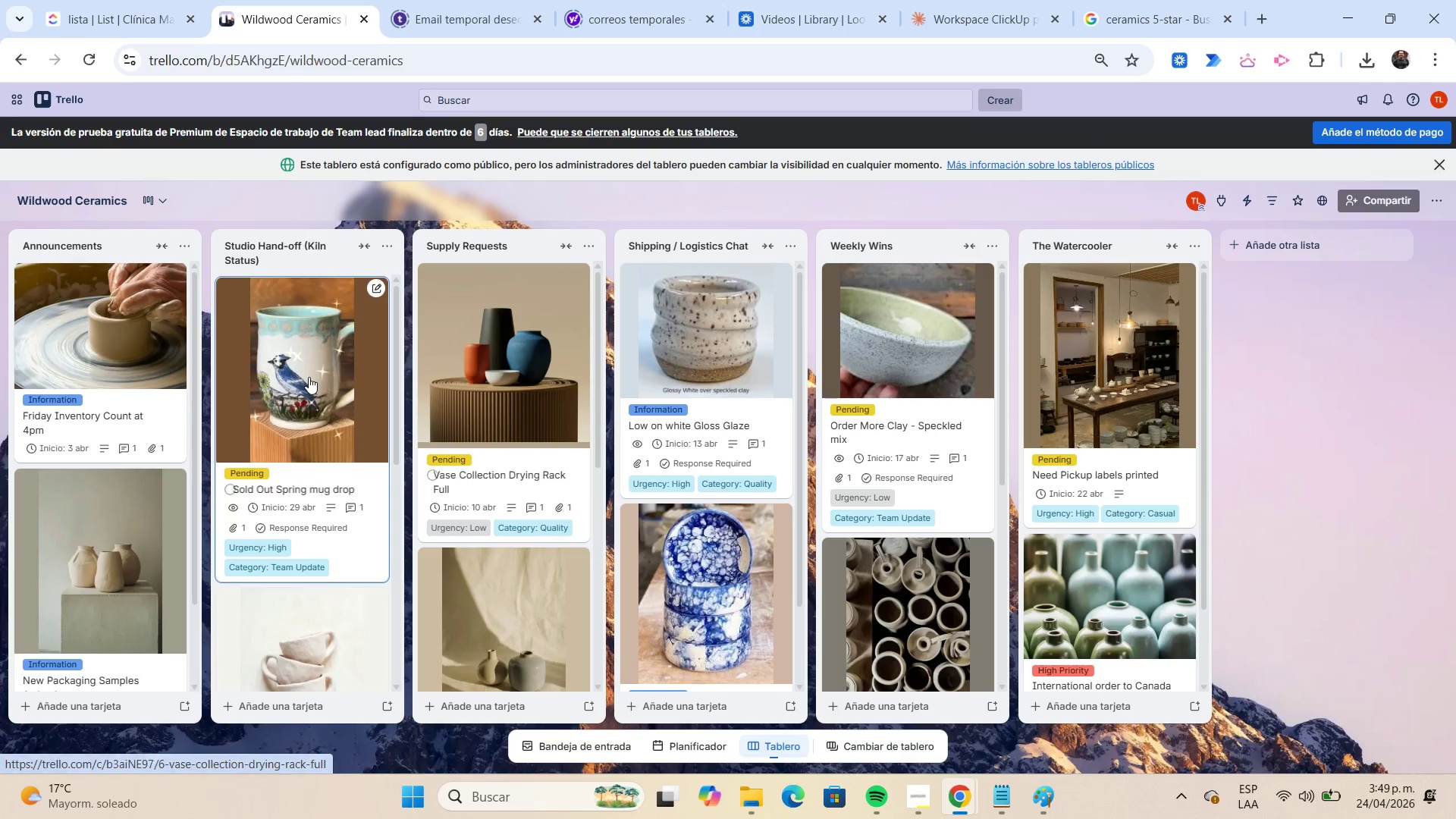 
wait(6.69)
 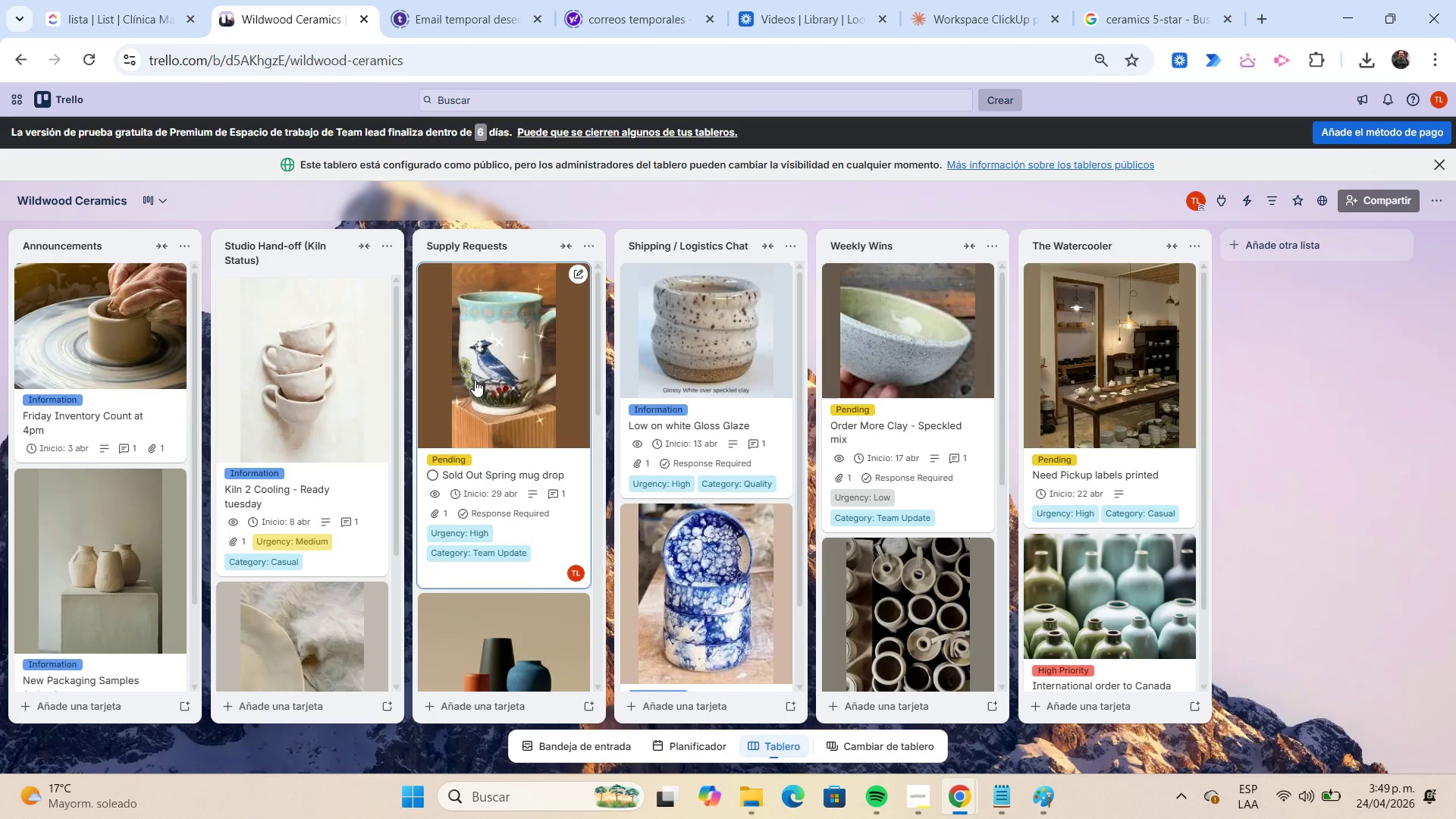 
left_click([526, 383])
 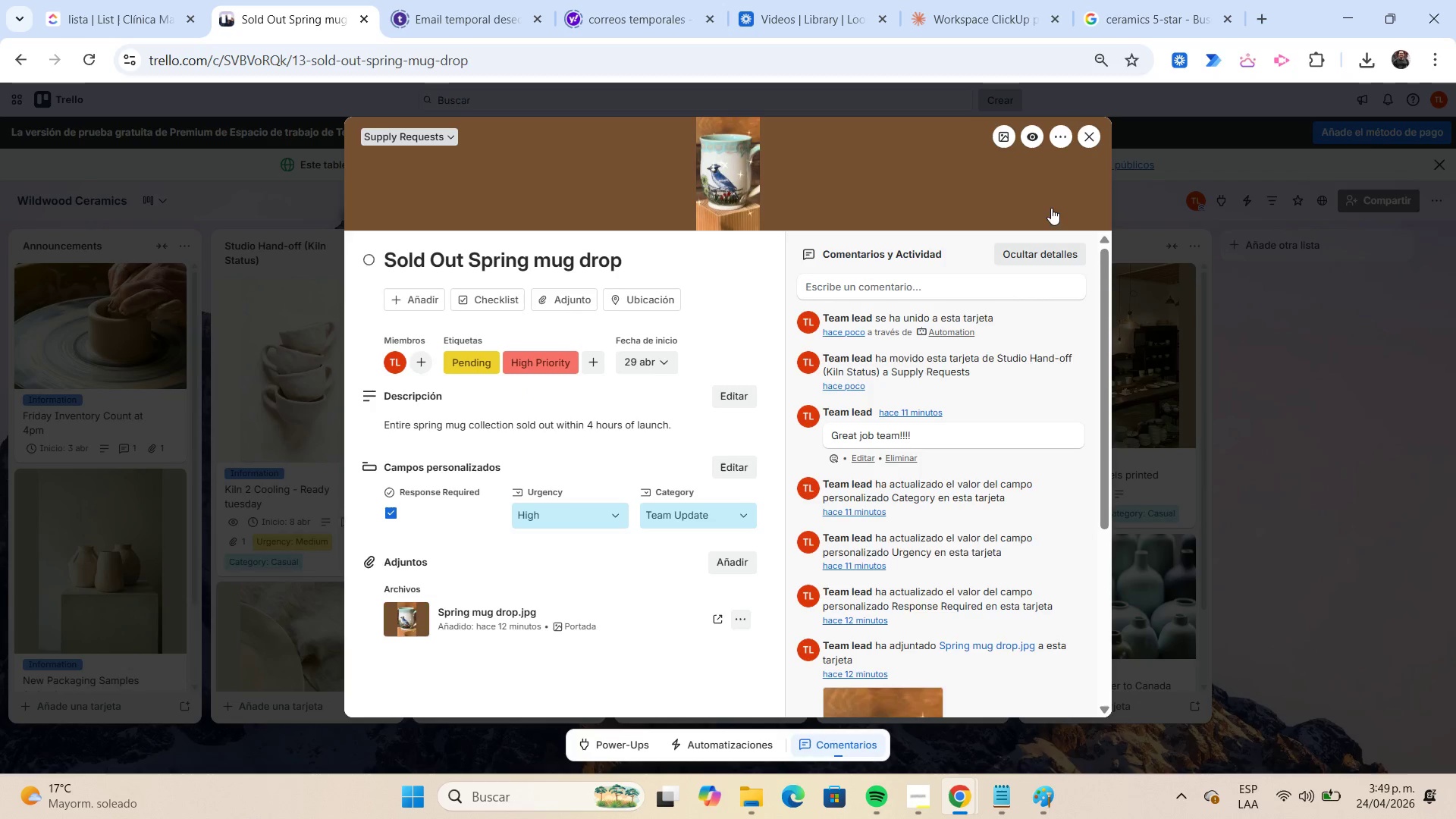 
left_click([1095, 140])
 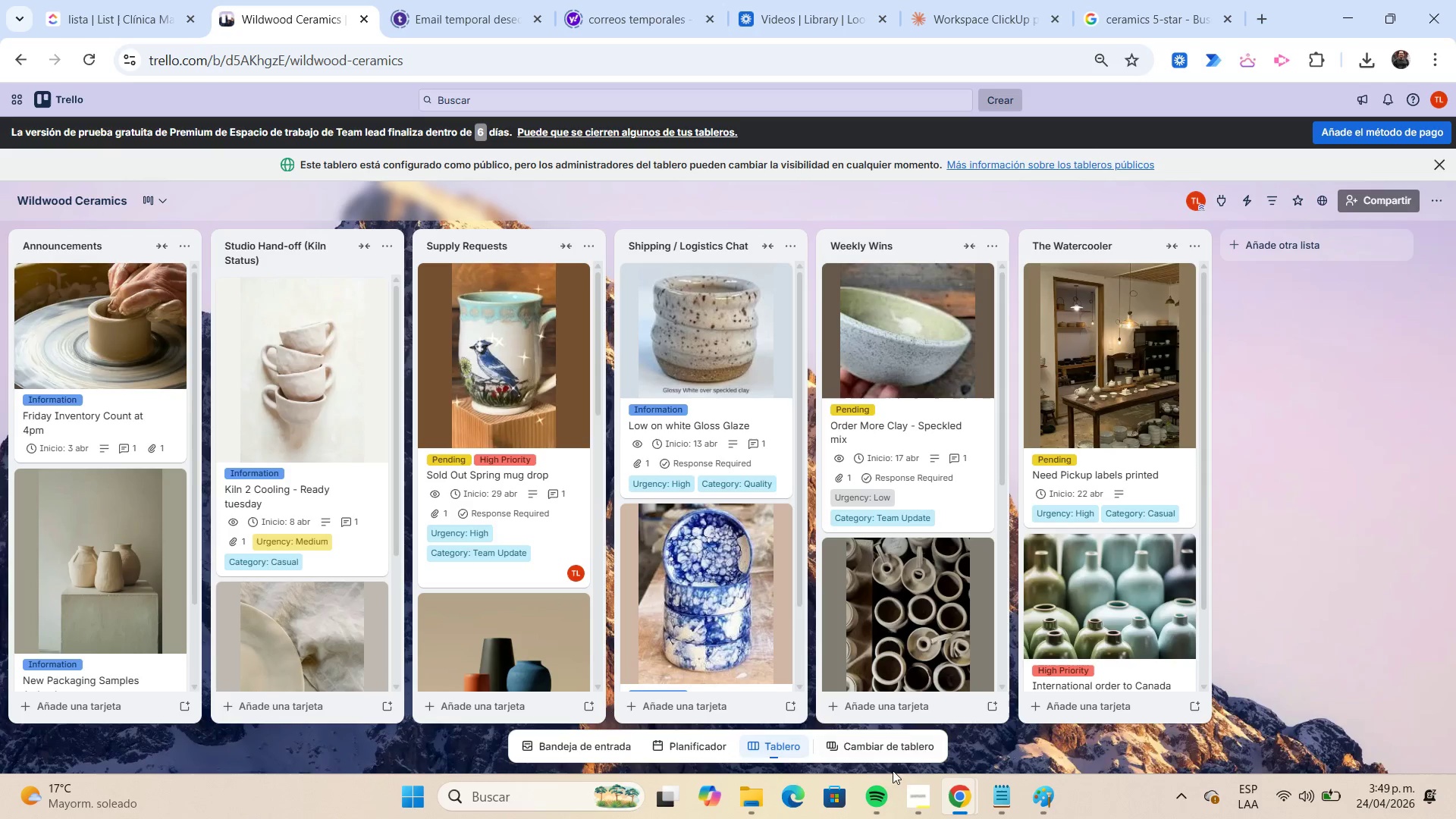 
left_click([918, 787])